 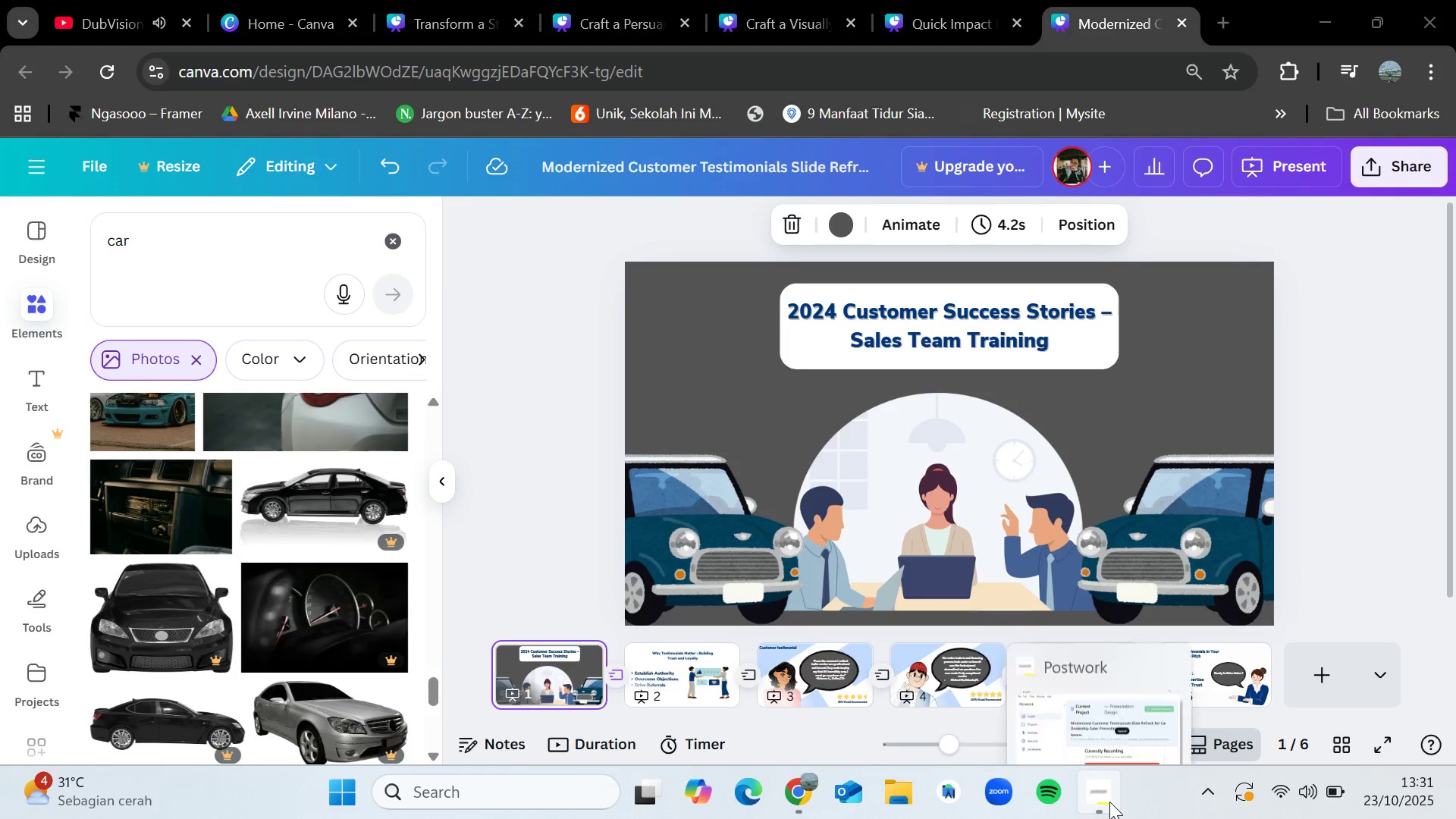 
left_click([1087, 17])
 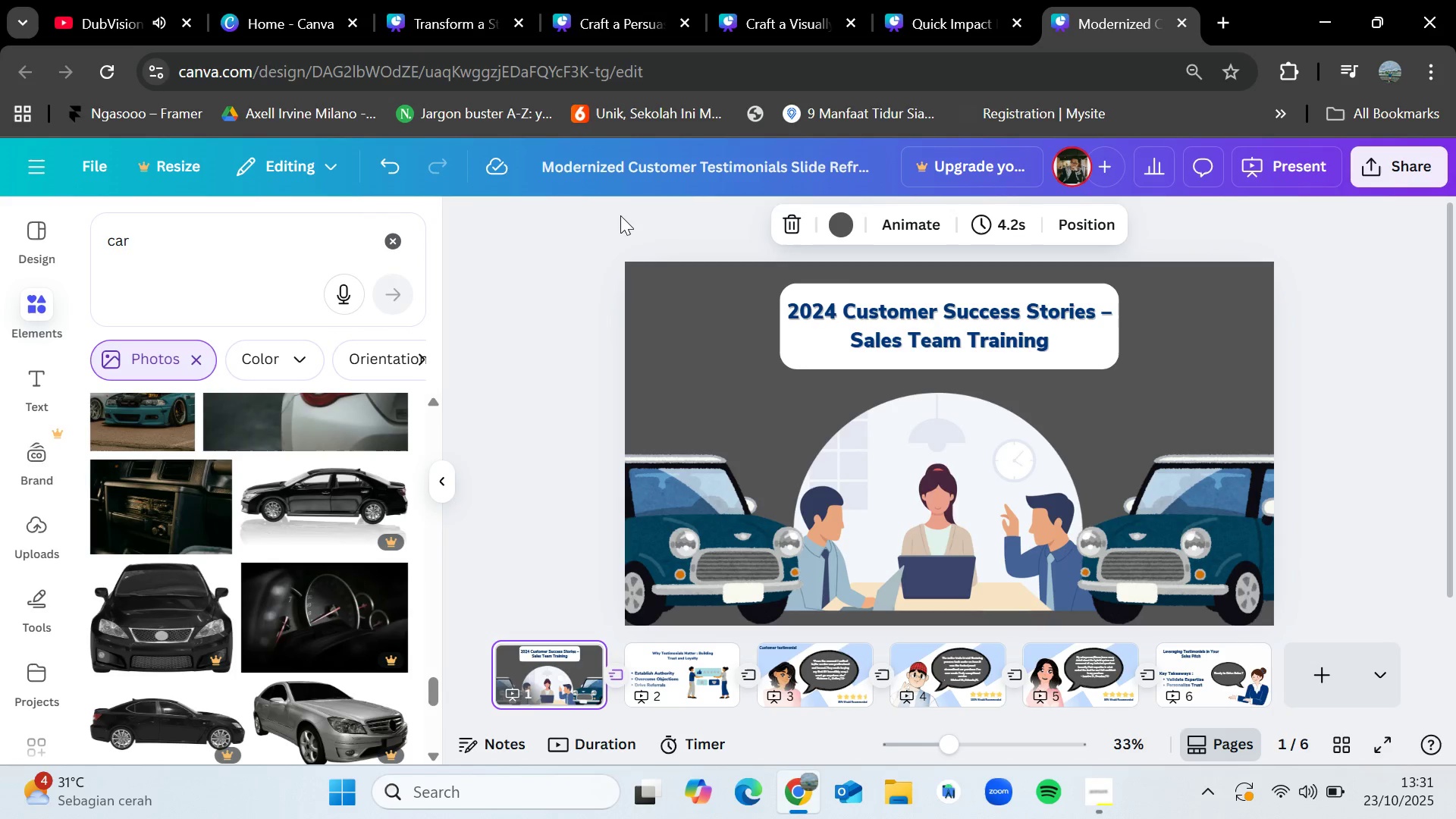 
left_click([692, 686])
 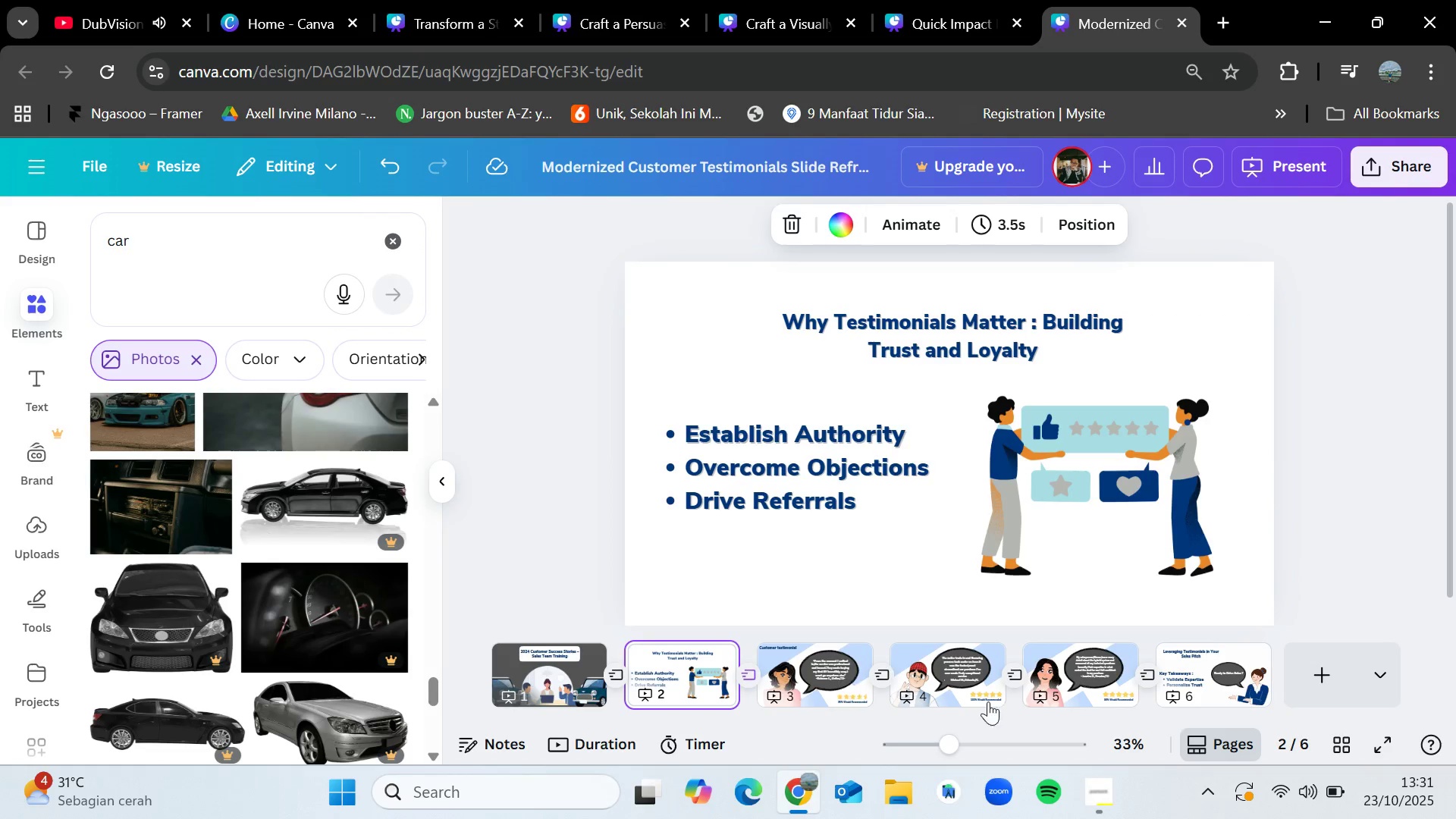 
left_click([1210, 666])
 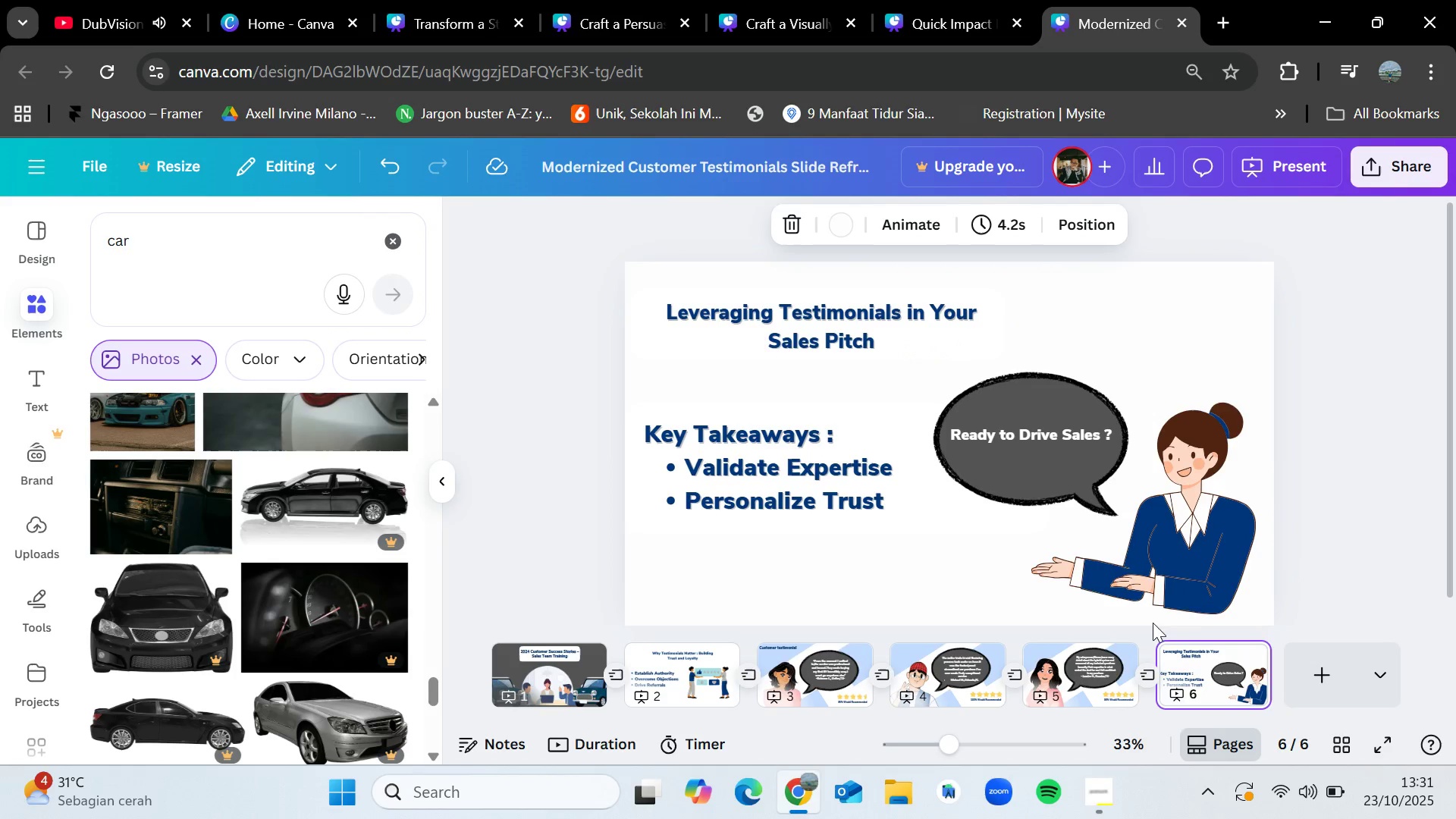 
left_click([1132, 318])
 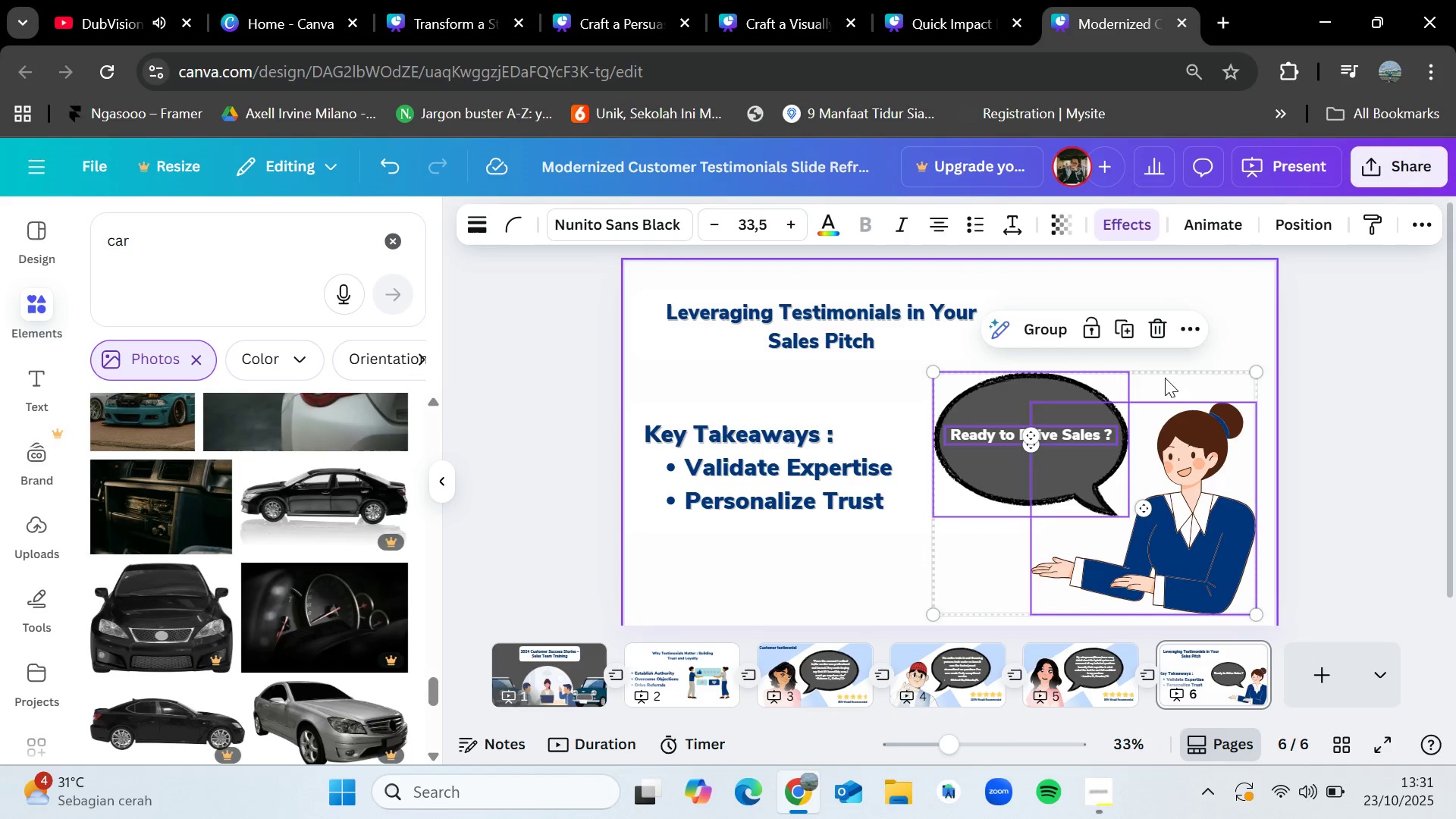 
wait(7.24)
 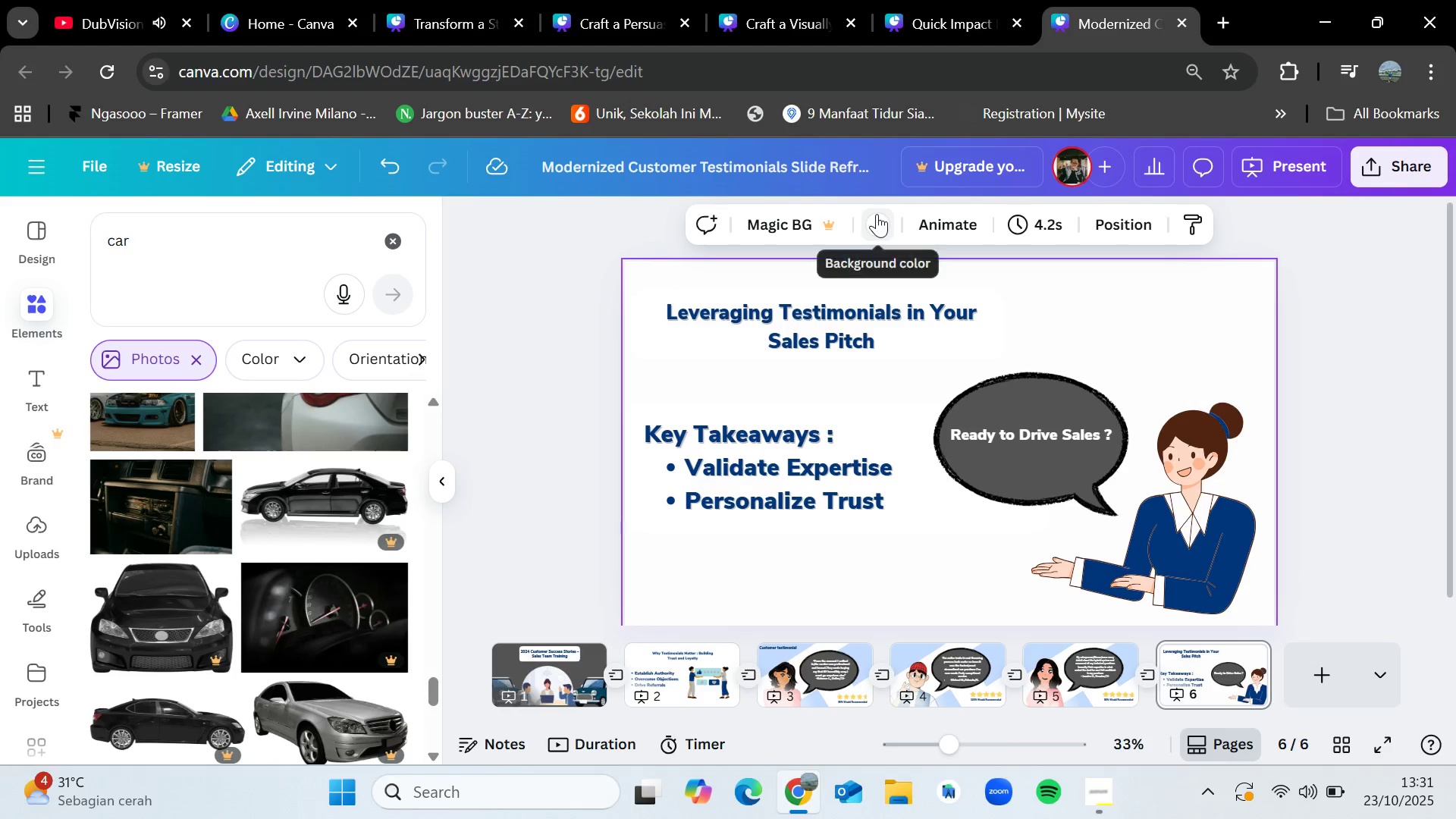 
left_click([1448, 489])
 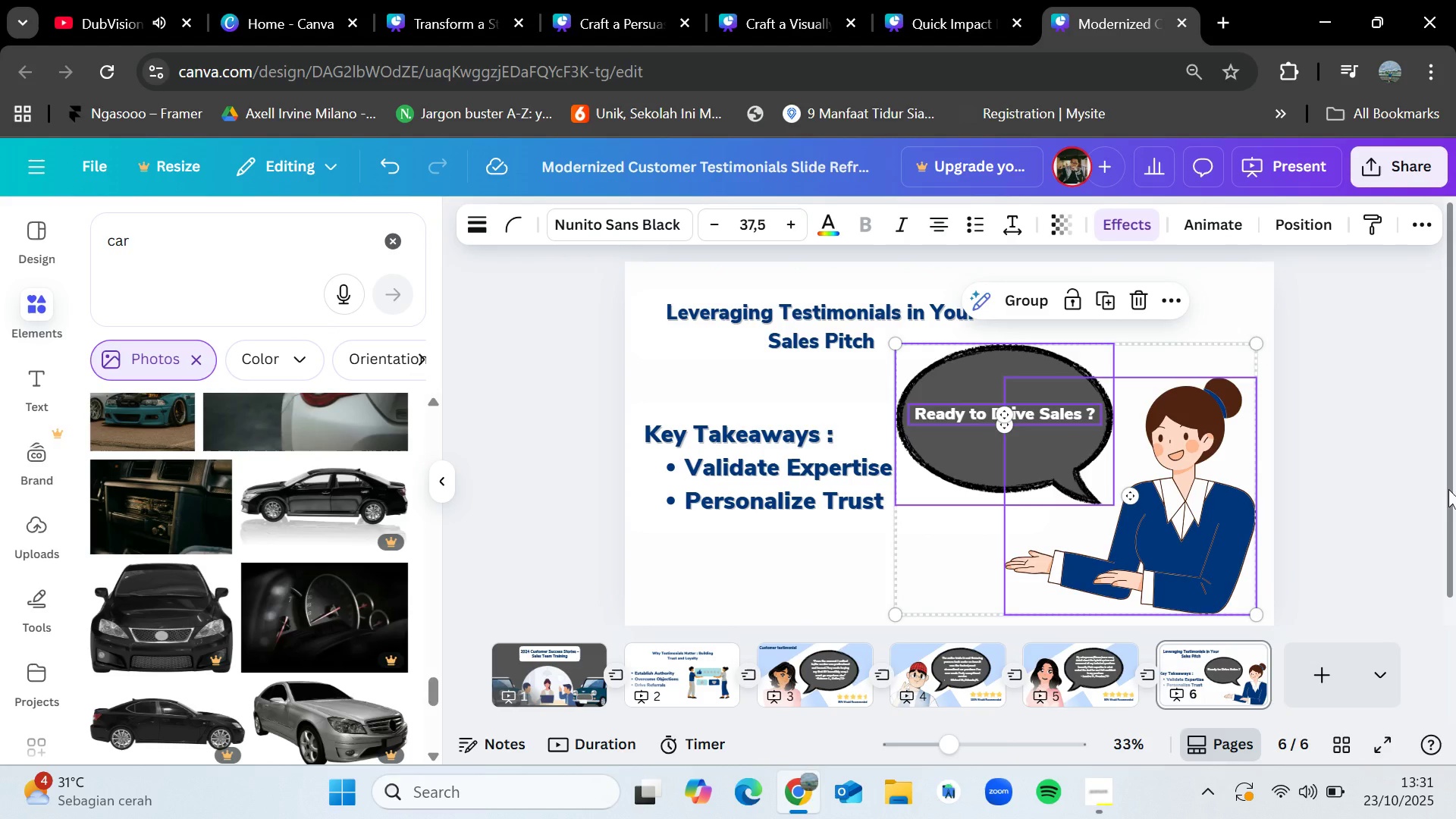 
left_click([1435, 482])
 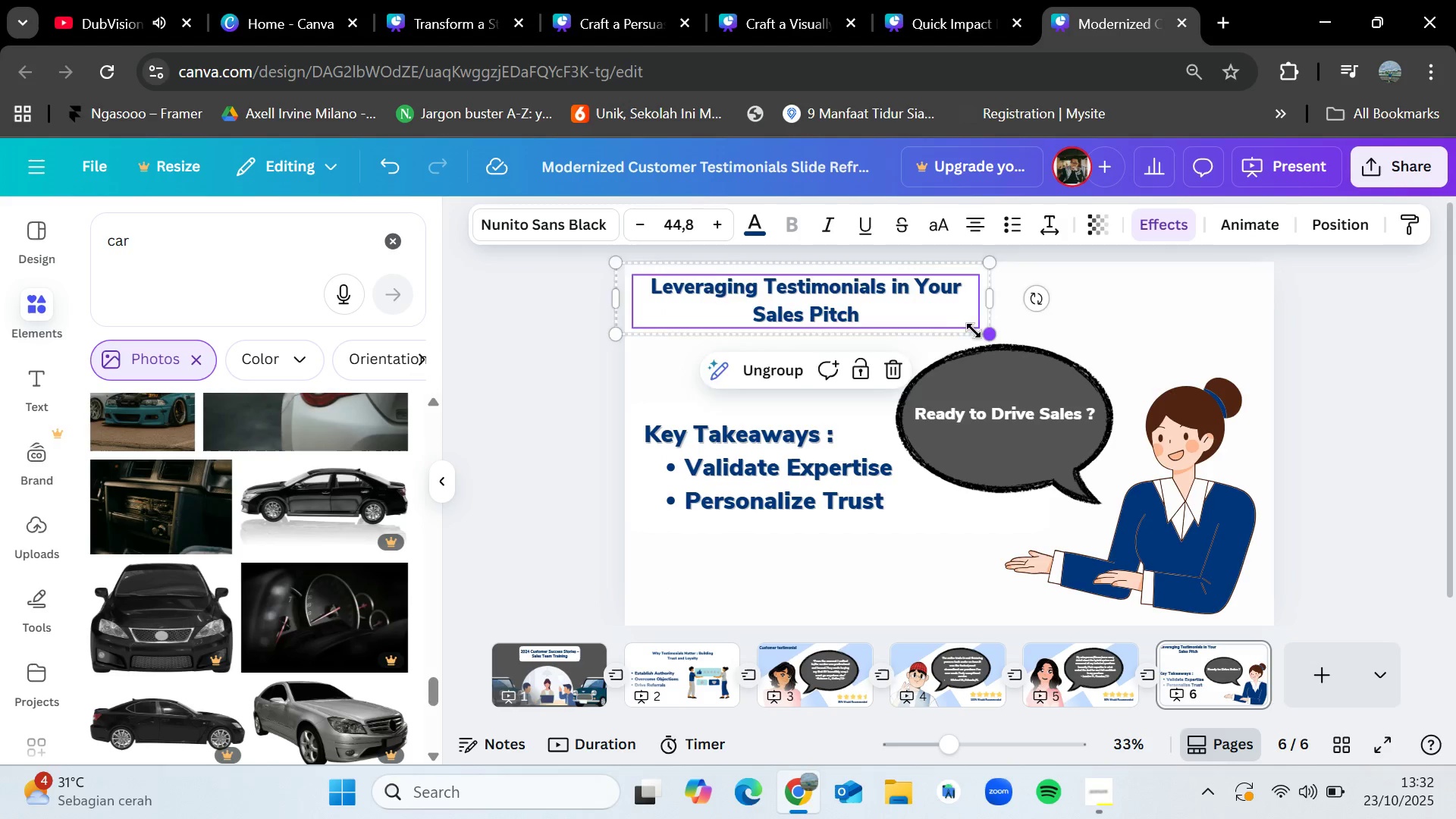 
wait(5.07)
 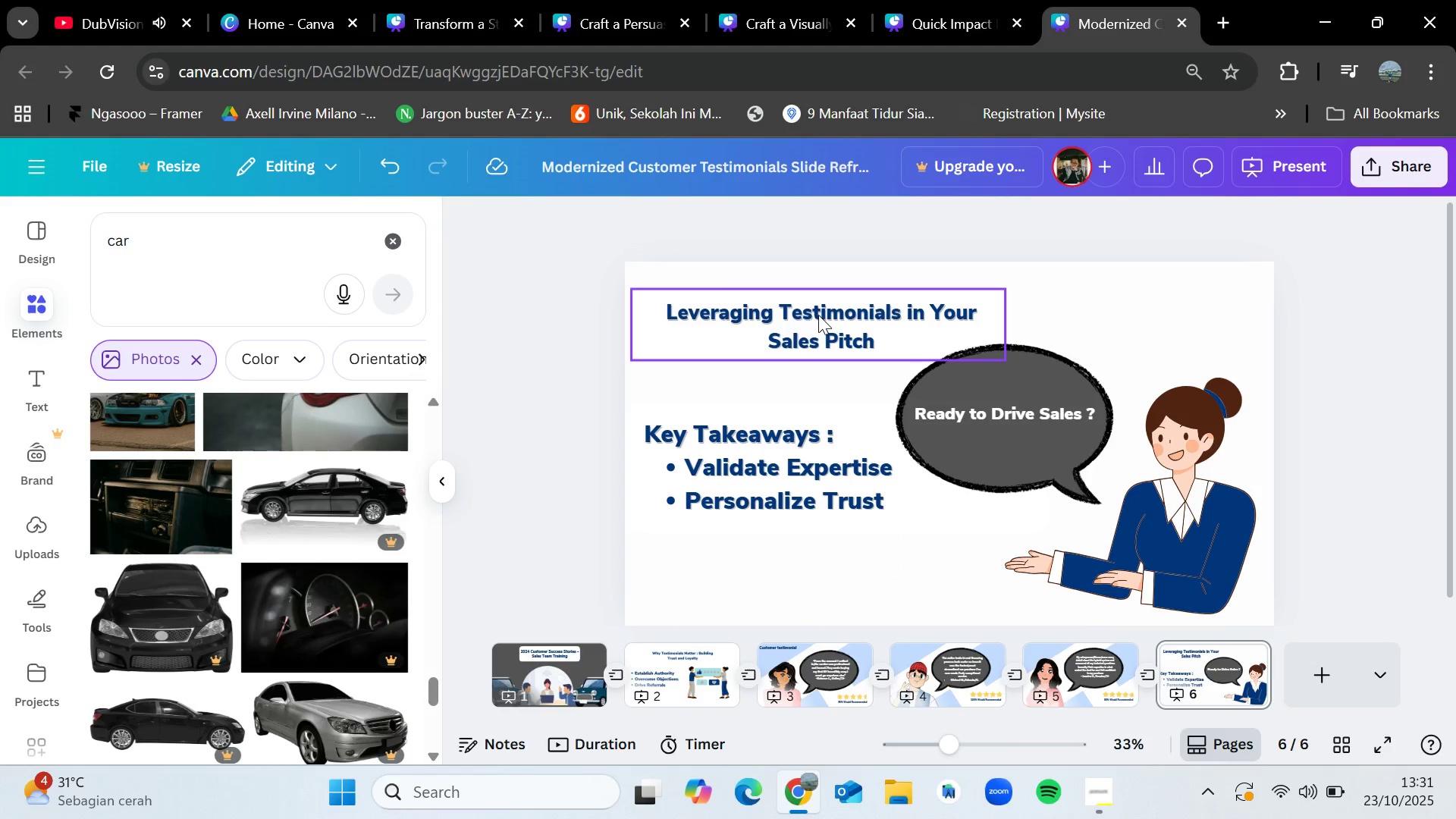 
left_click([1304, 349])
 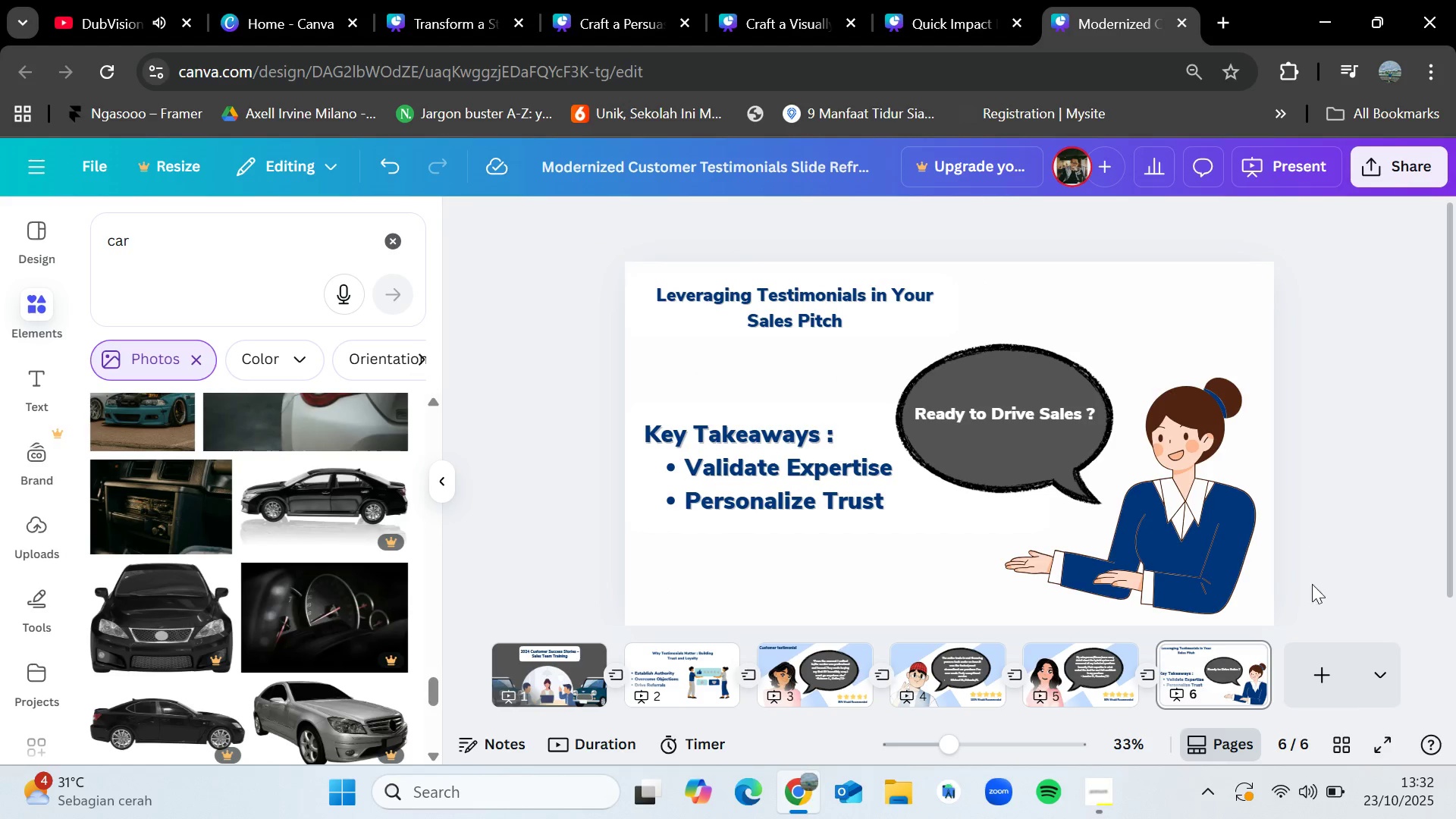 
left_click([1091, 778])